 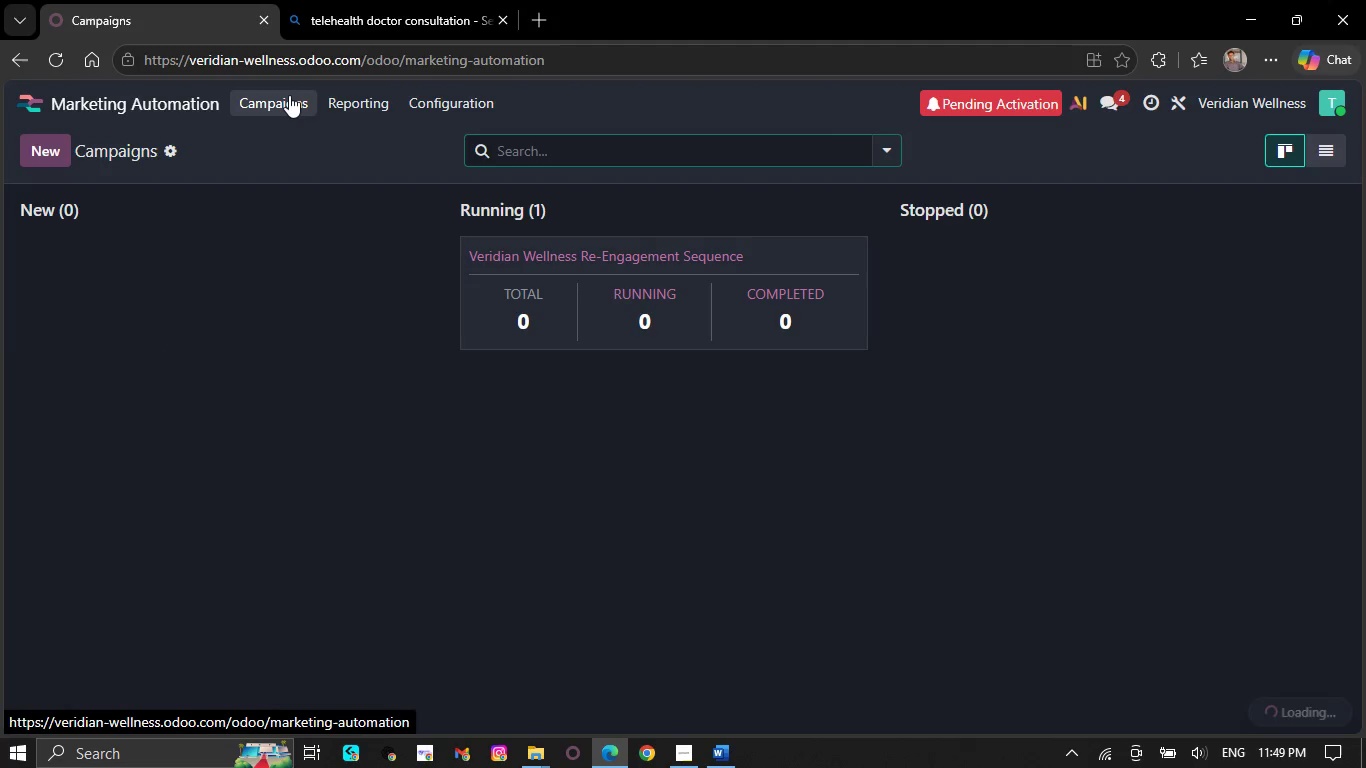 
left_click([200, 96])
 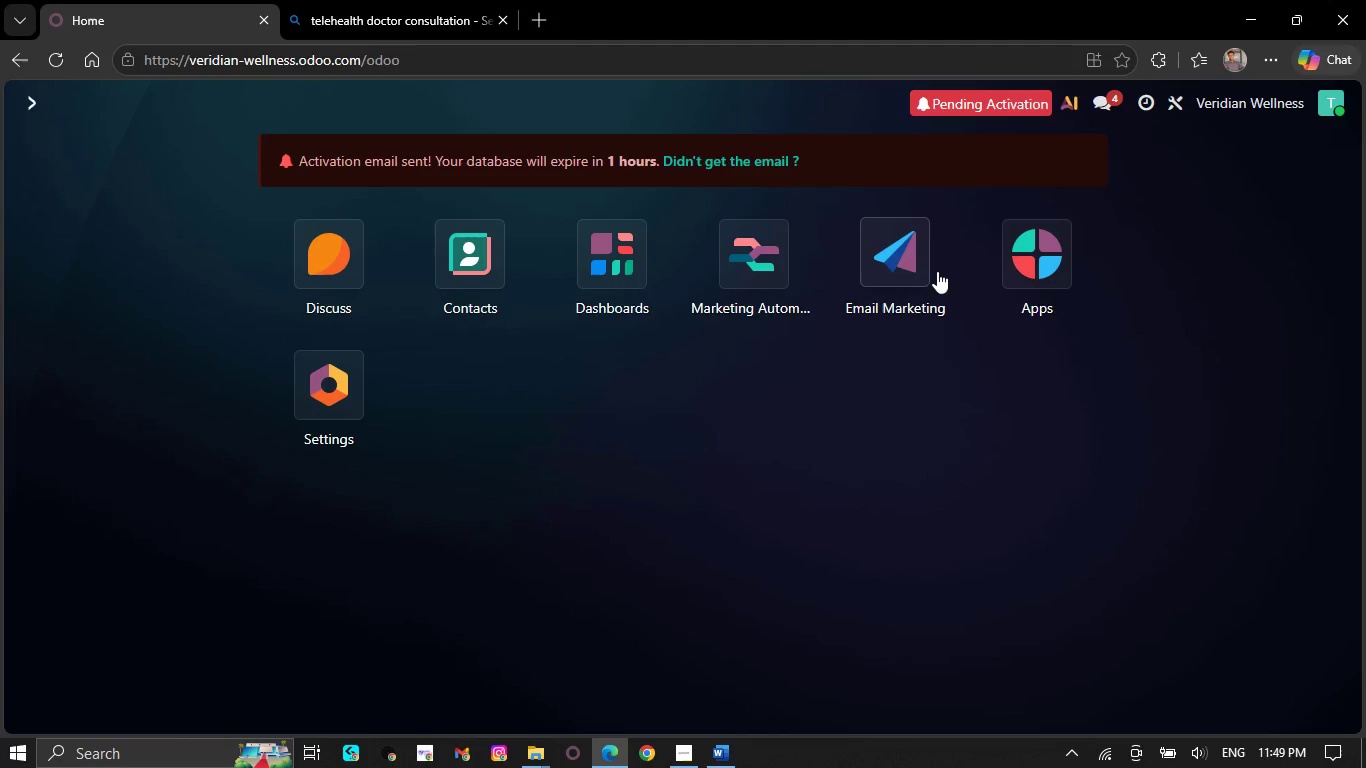 
left_click([912, 267])
 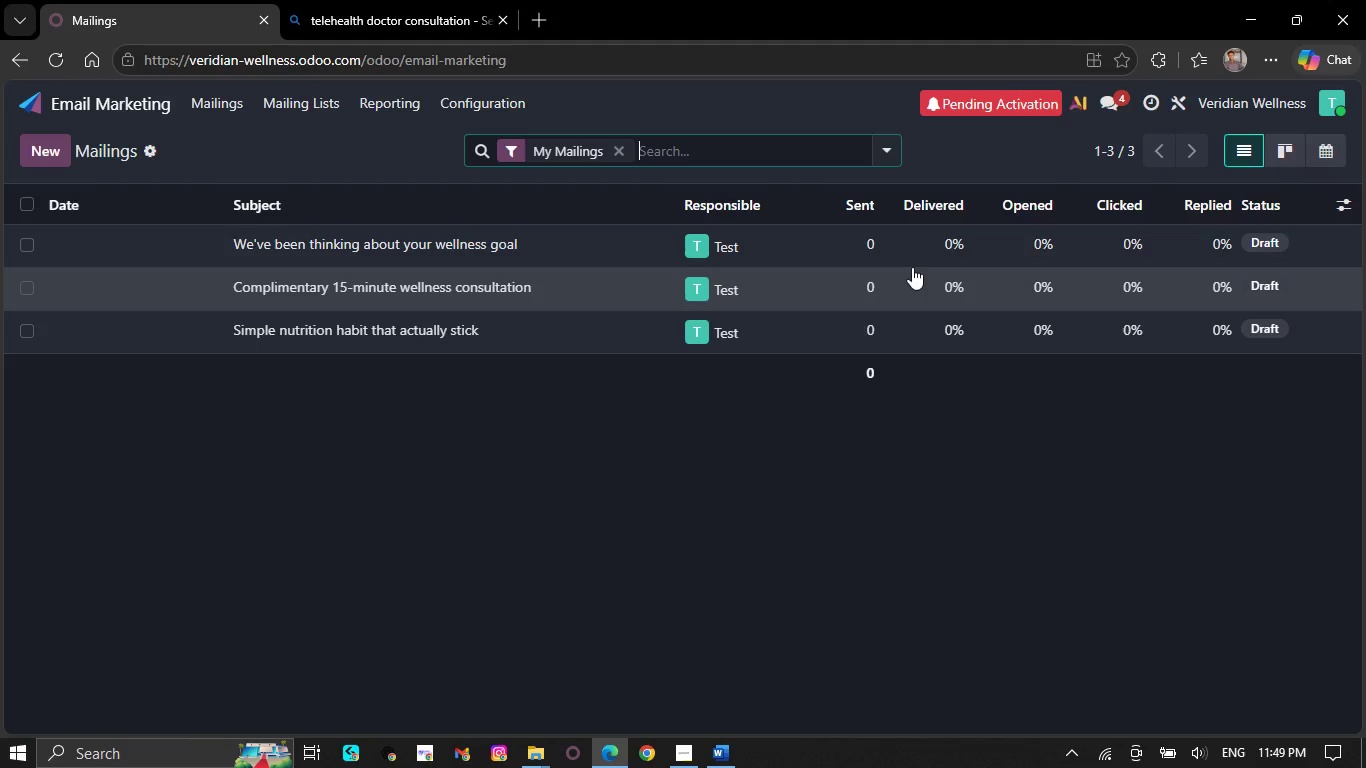 
mouse_move([333, 129])
 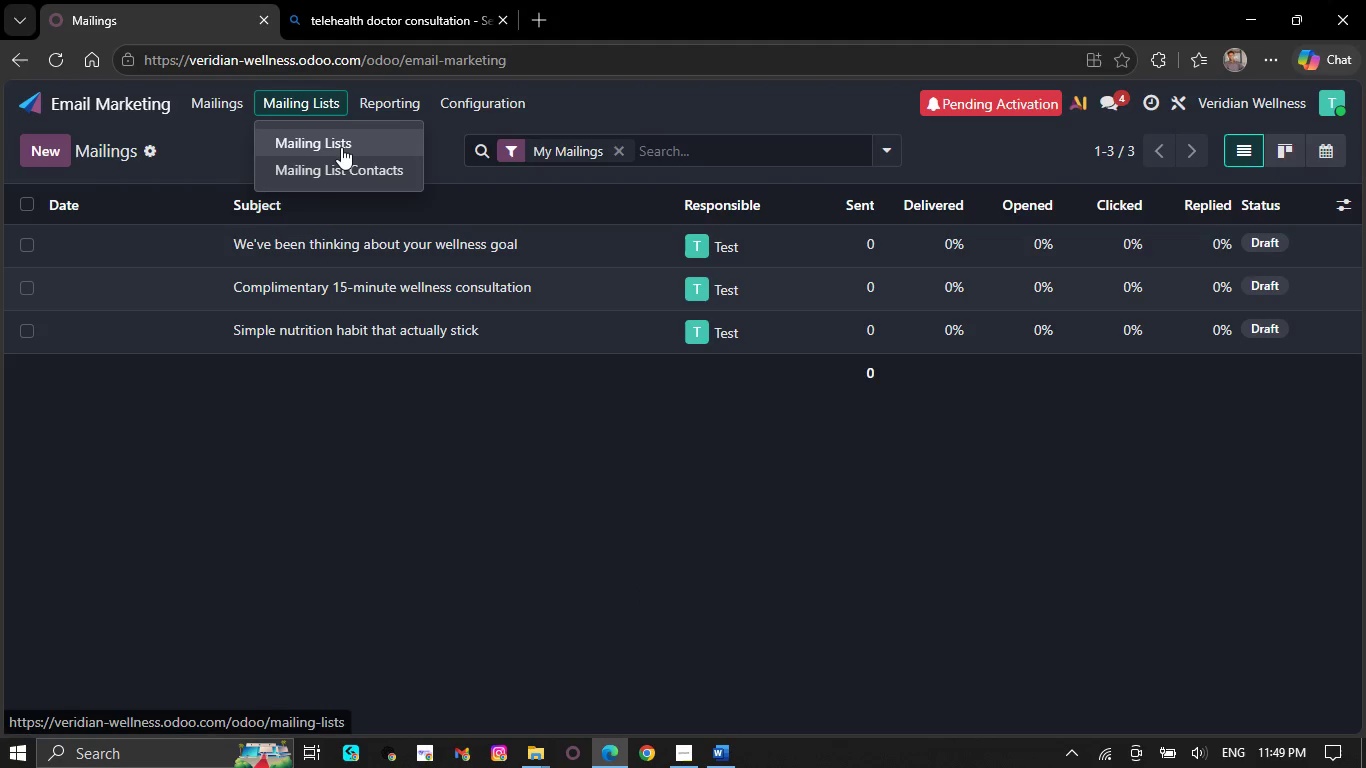 
left_click([341, 147])
 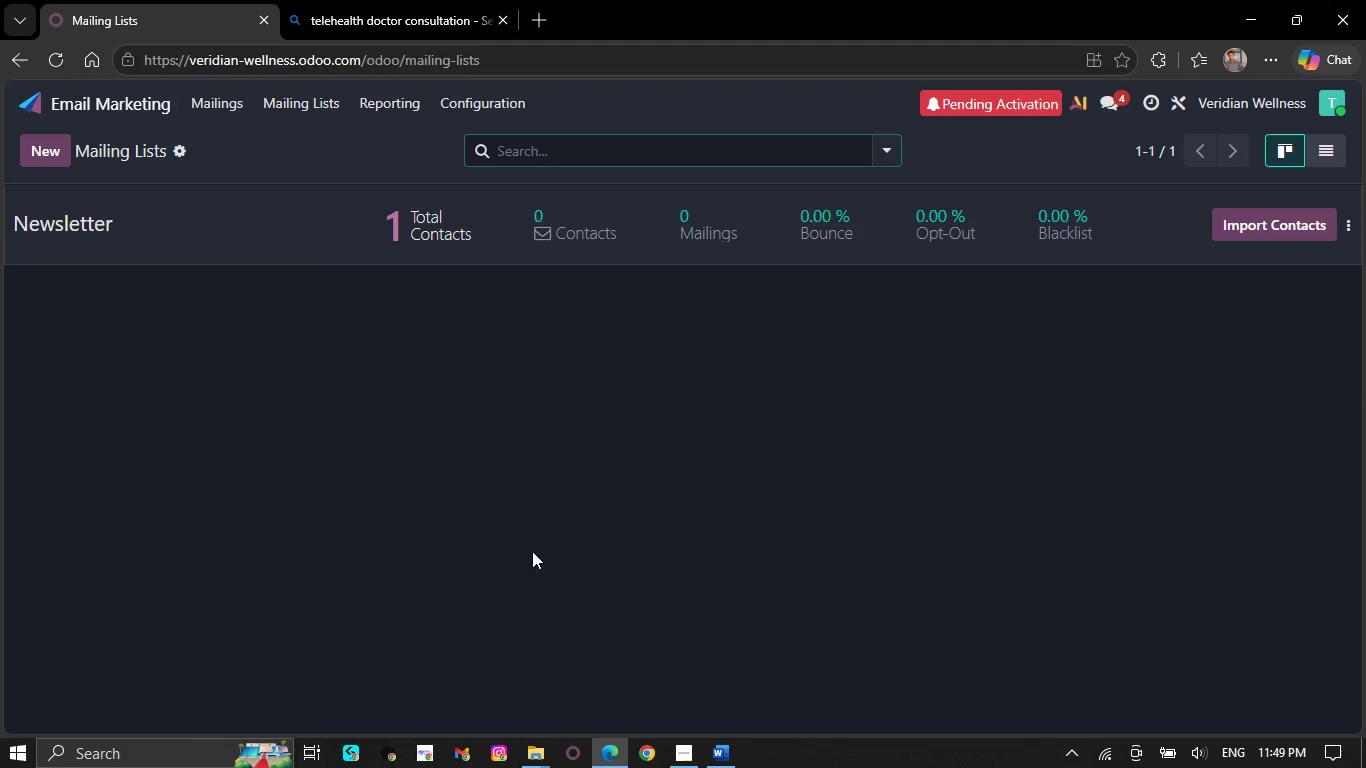 
mouse_move([568, 731])
 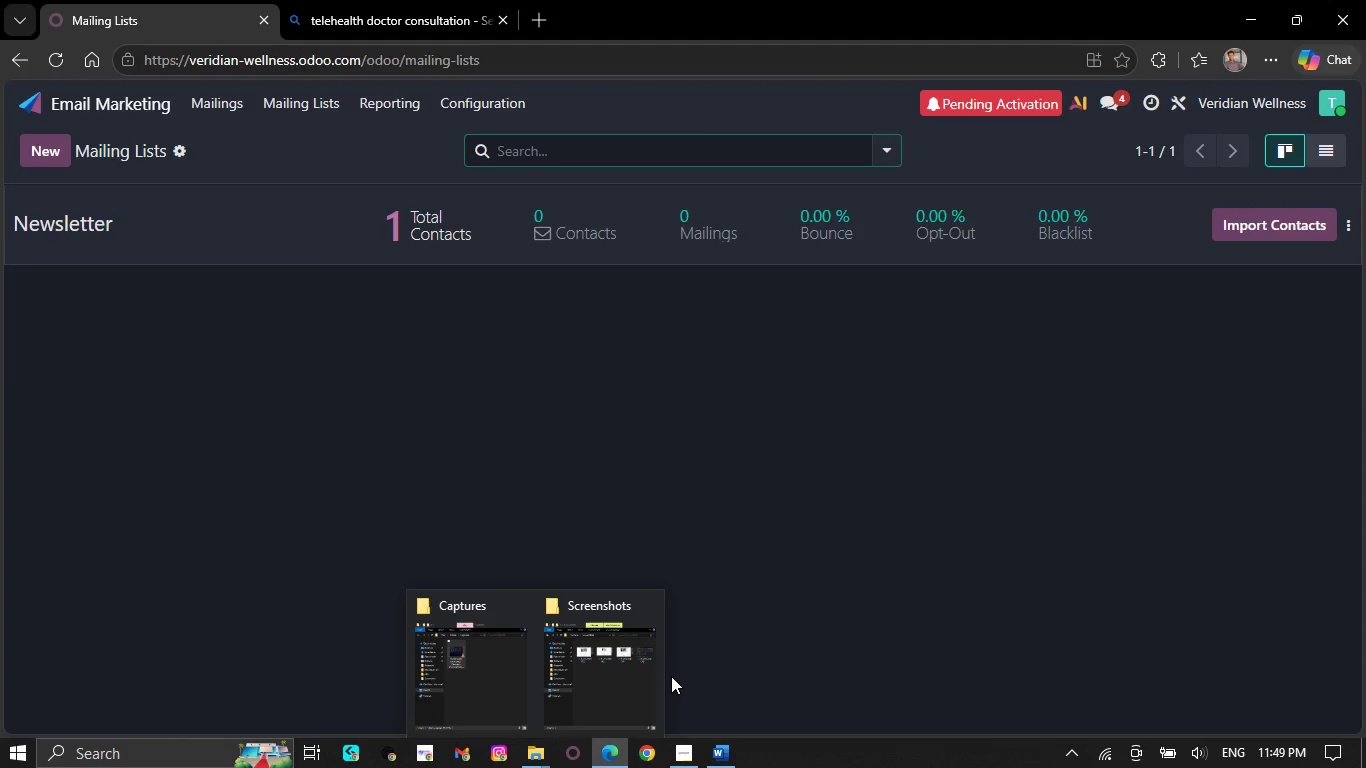 
key(Meta+E)
 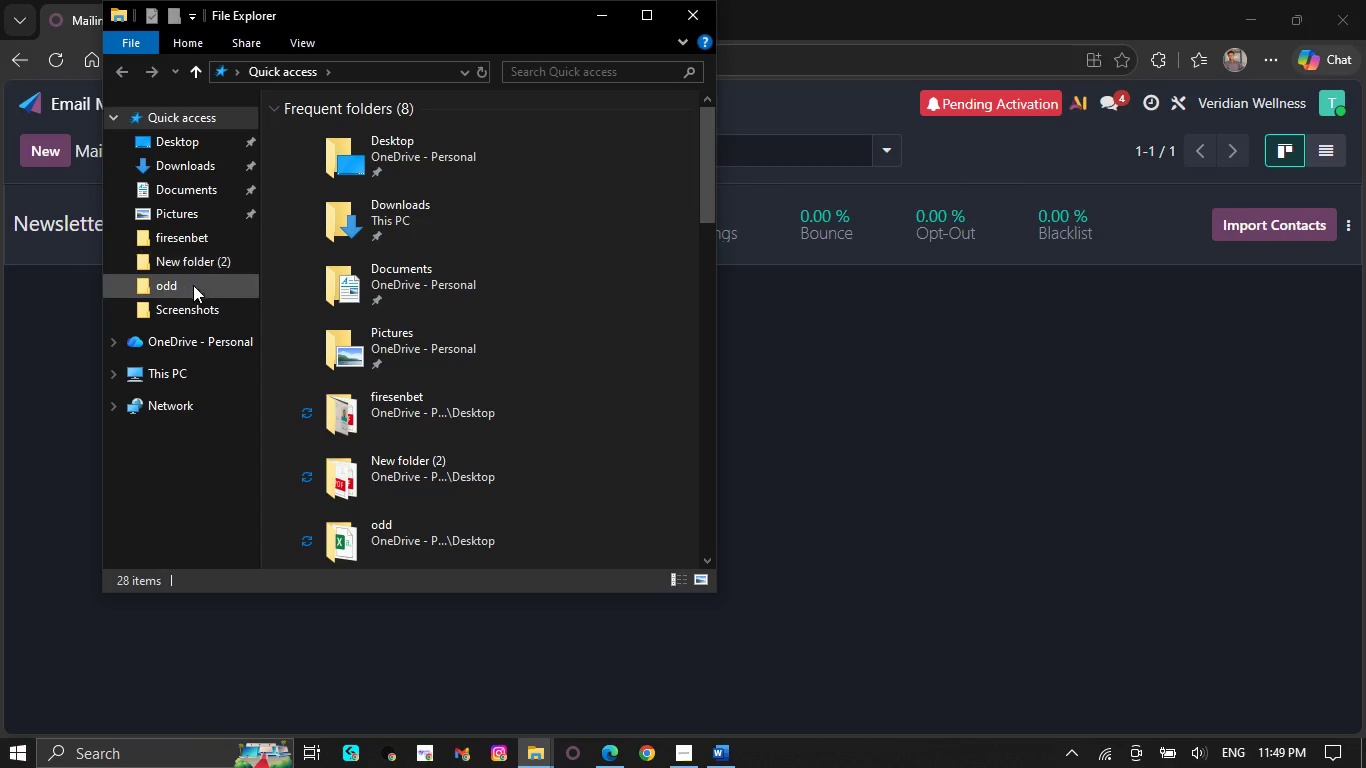 
left_click([191, 297])
 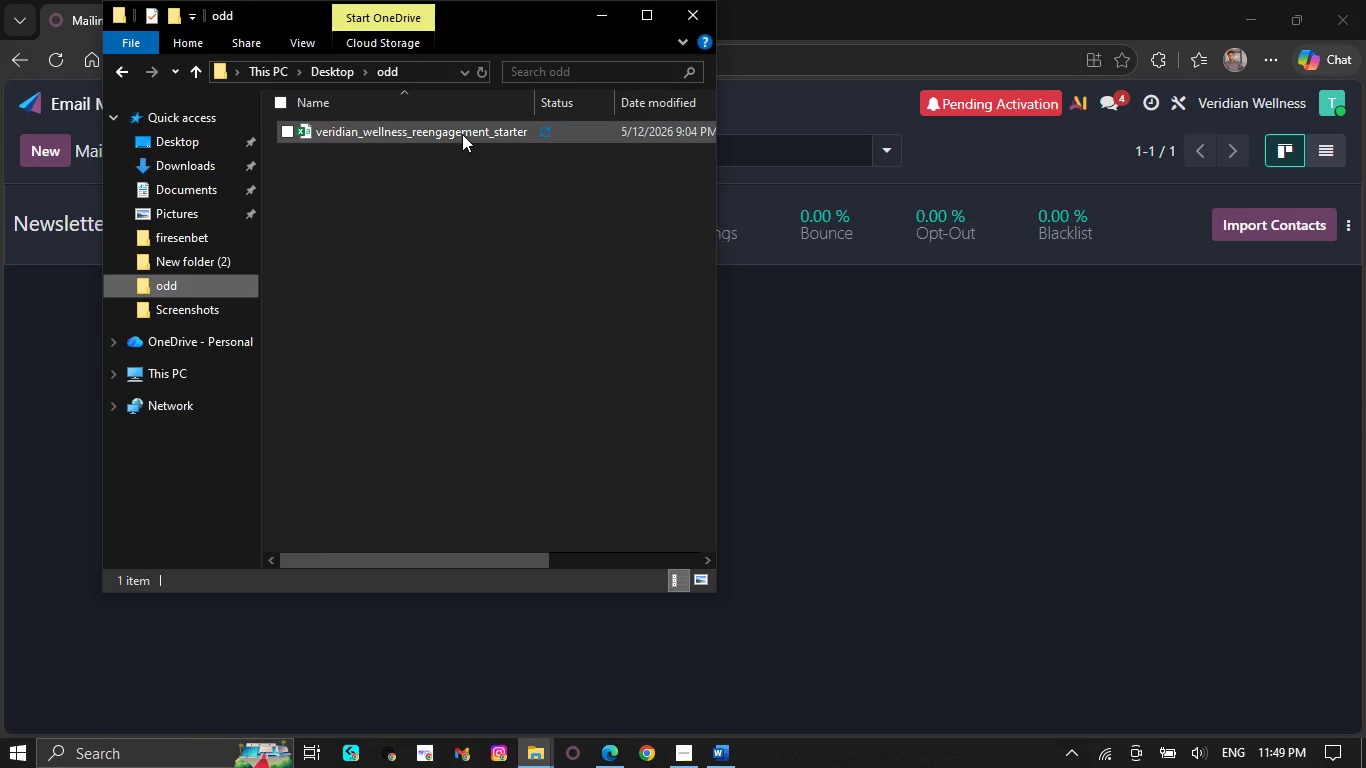 
double_click([461, 133])
 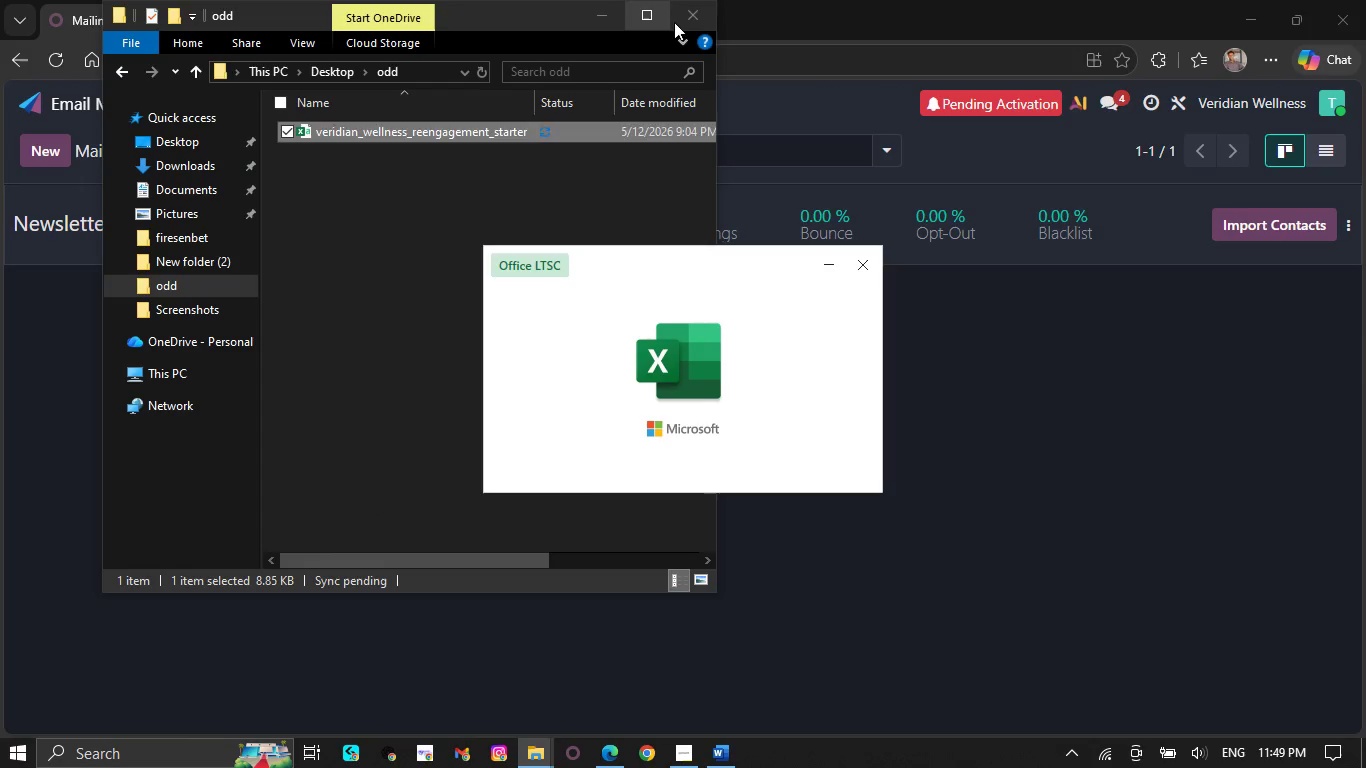 
left_click([683, 16])
 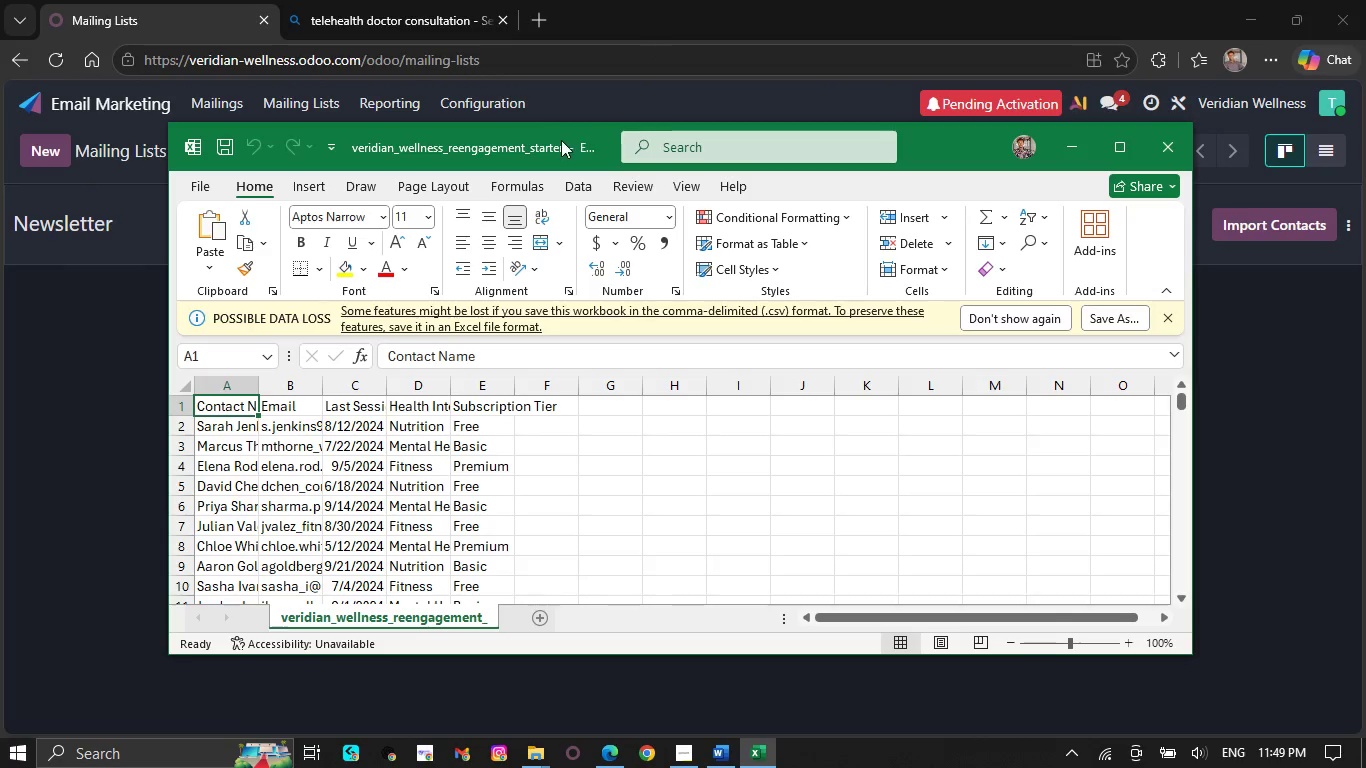 
left_click_drag(start_coordinate=[555, 136], to_coordinate=[607, 301])
 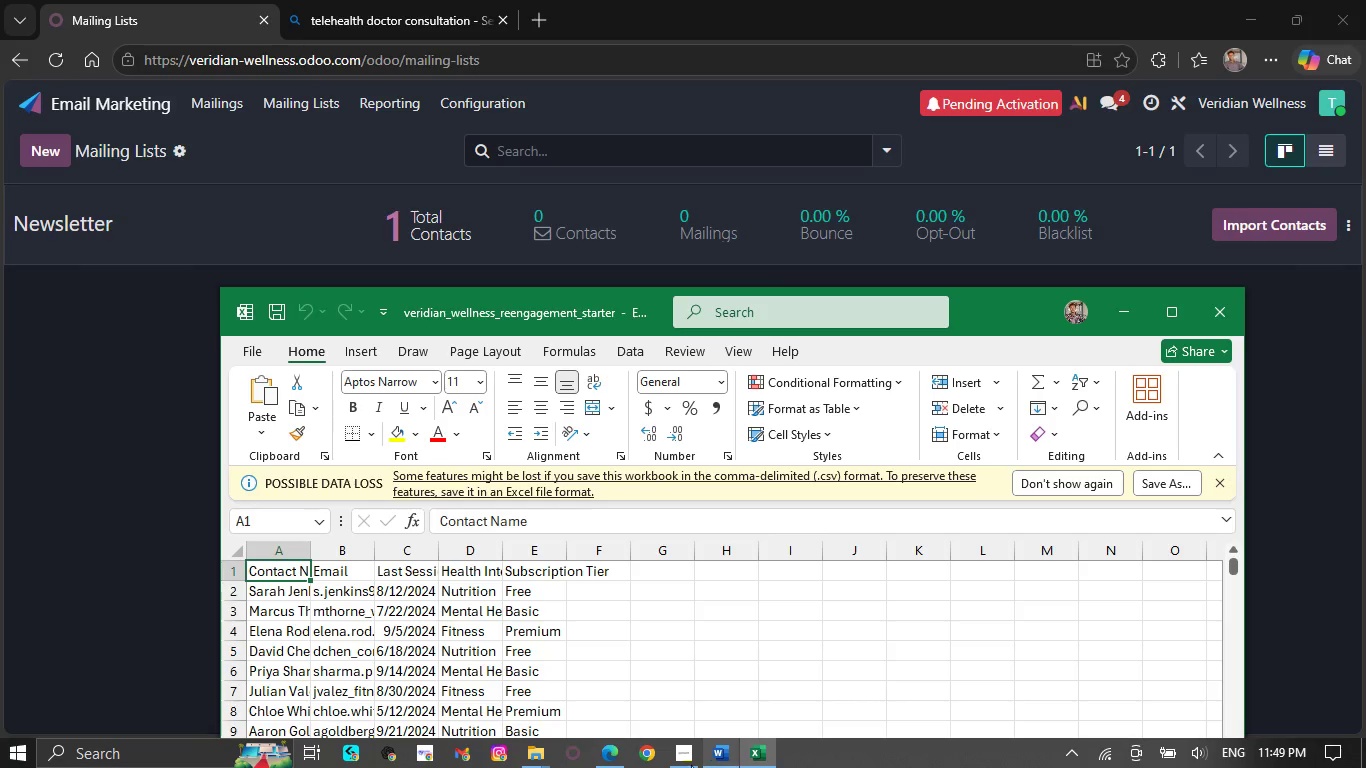 
left_click([679, 755])